 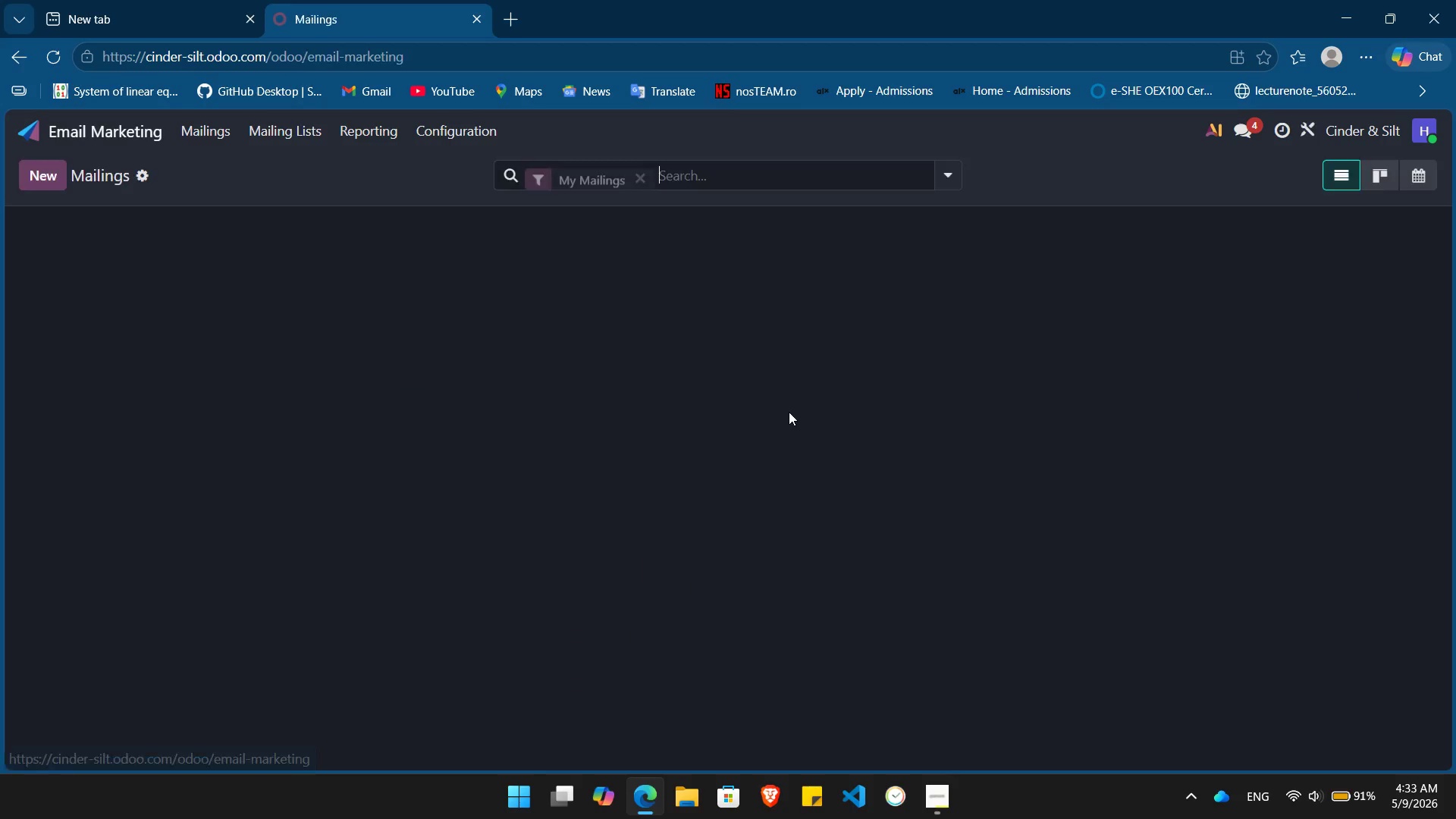 
left_click([310, 134])
 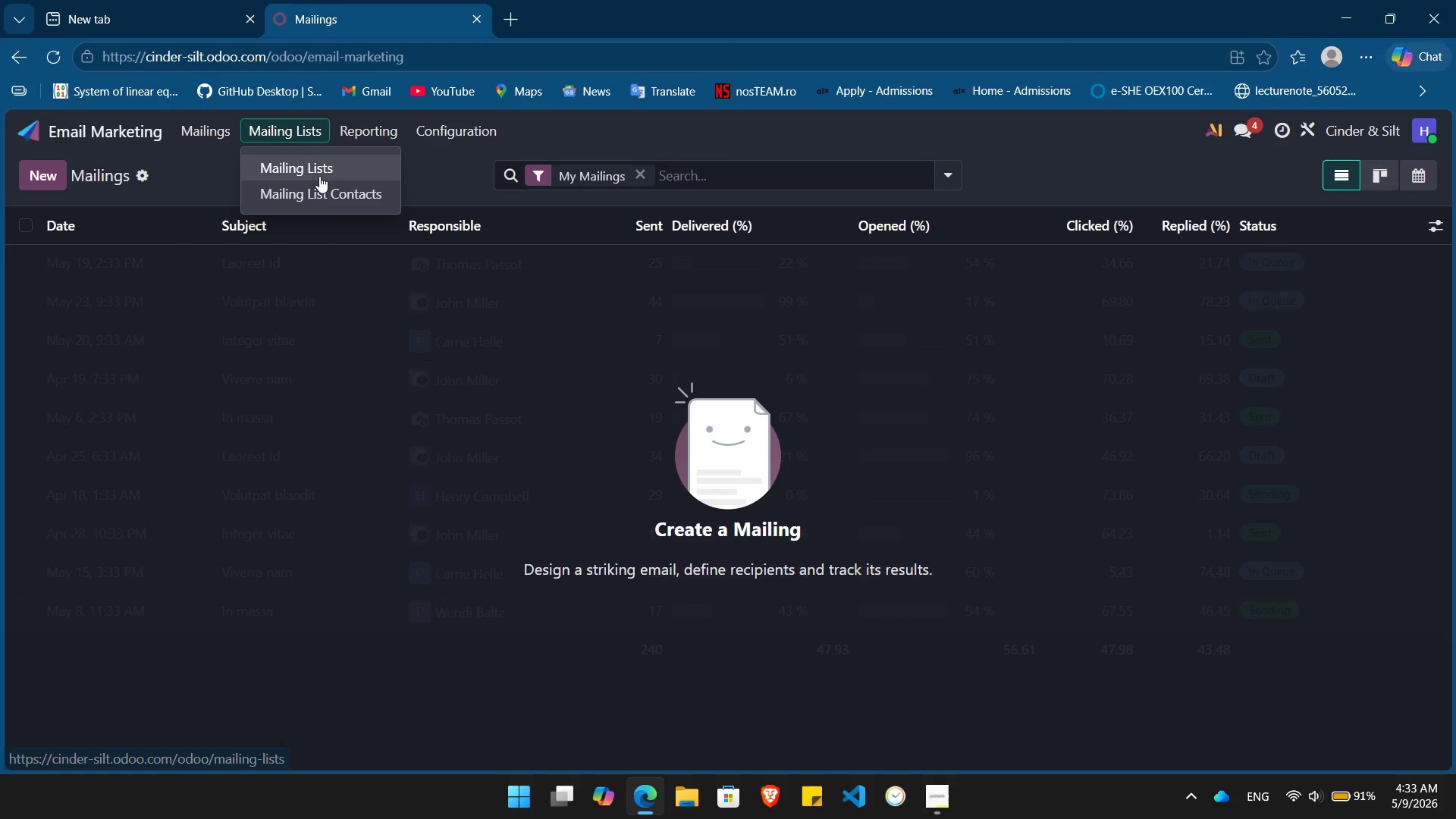 
left_click([319, 176])
 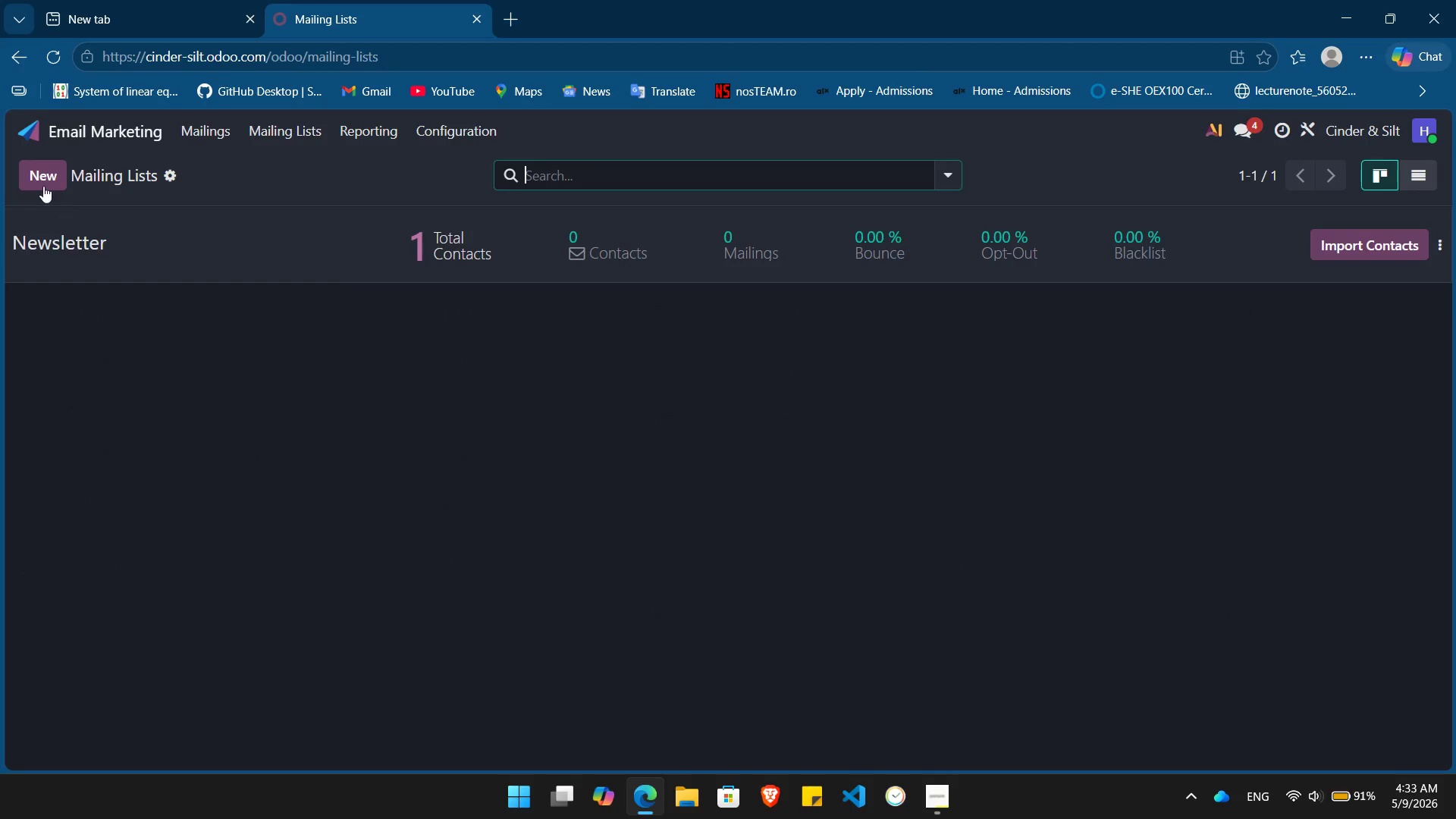 
left_click([36, 180])
 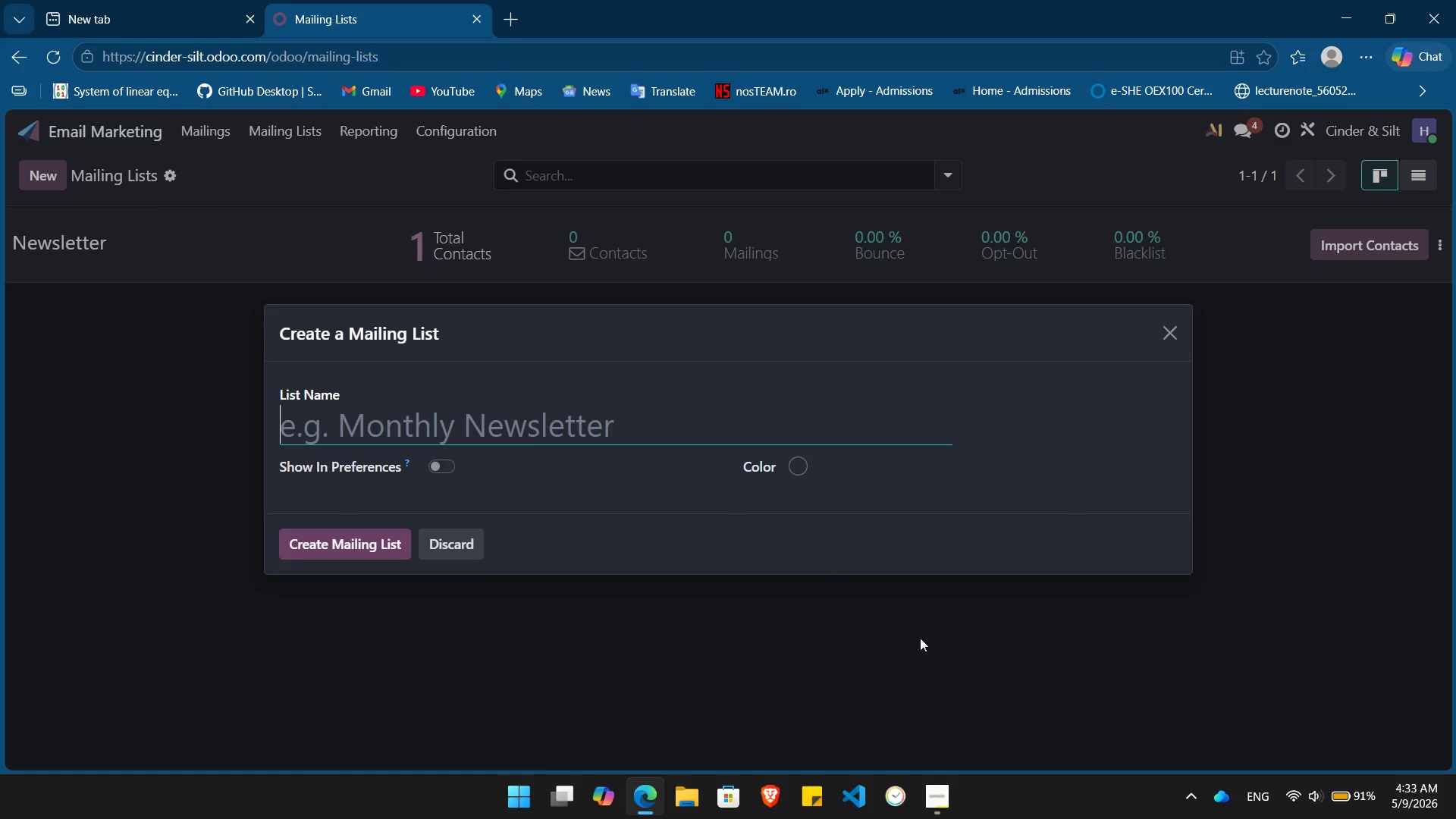 
mouse_move([936, 802])
 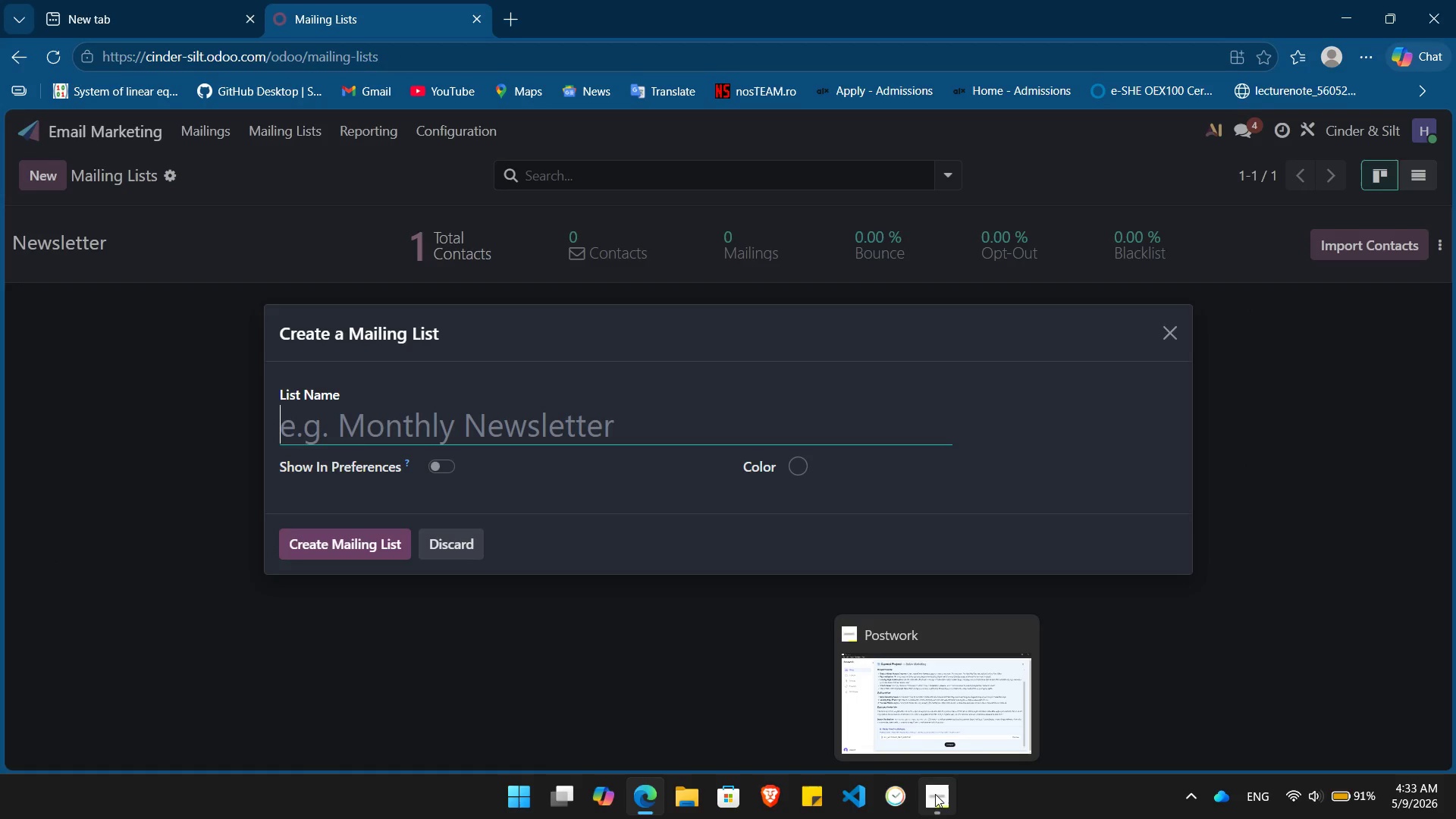 
left_click([935, 794])